 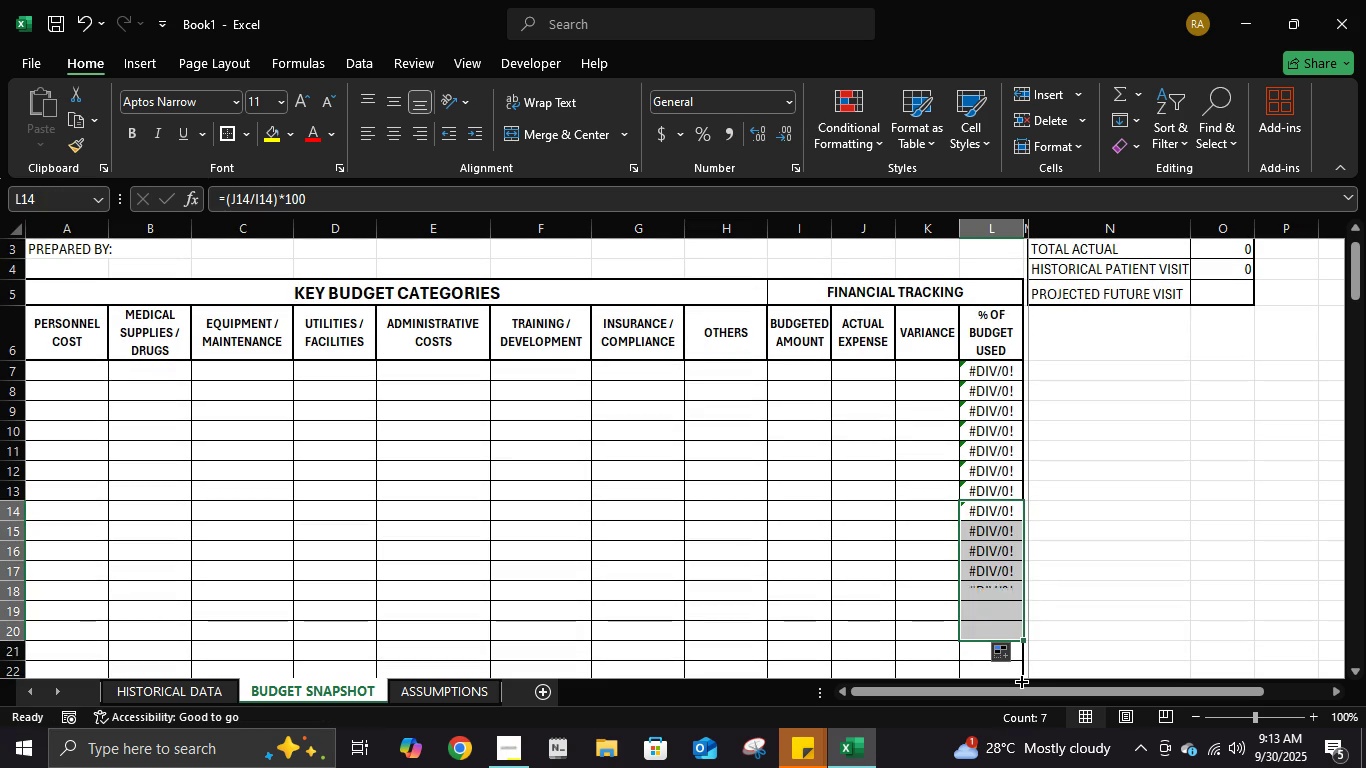 
left_click([1020, 680])
 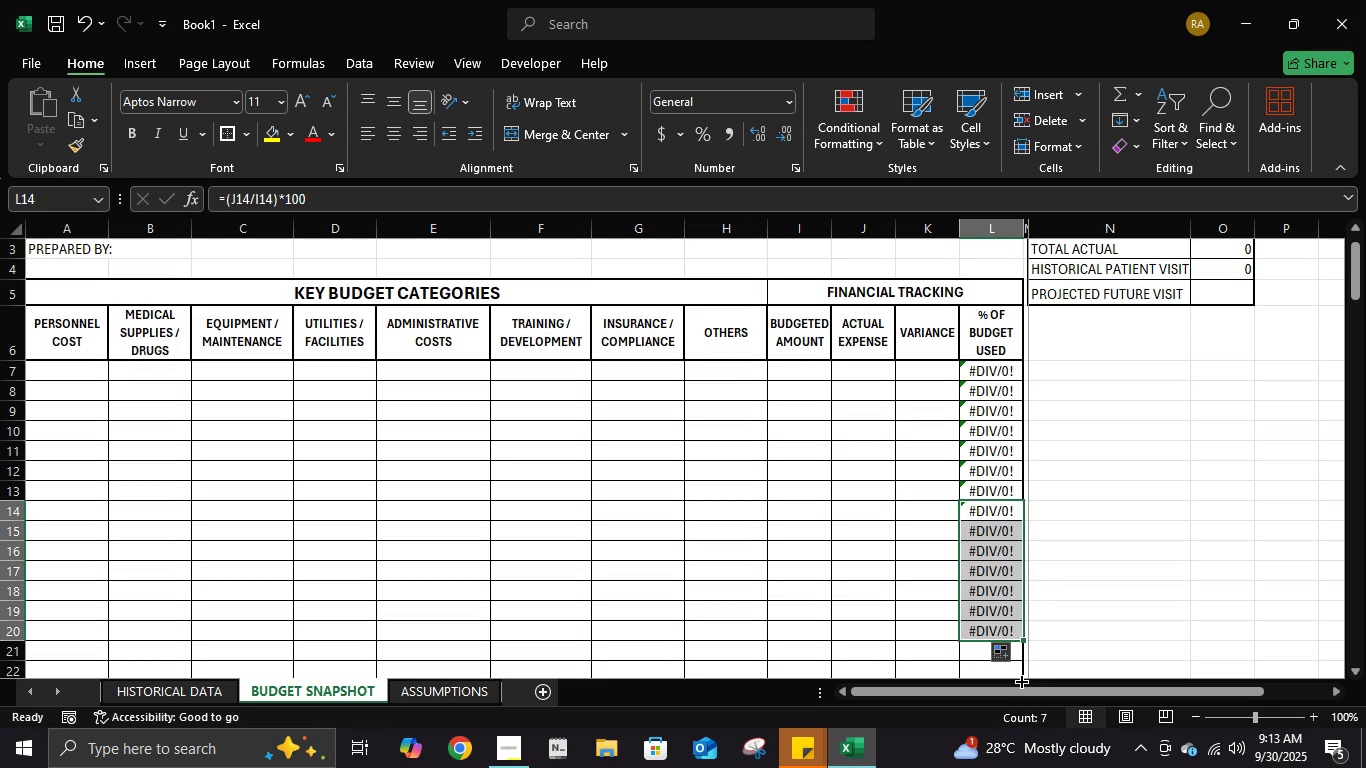 
left_click([1020, 680])
 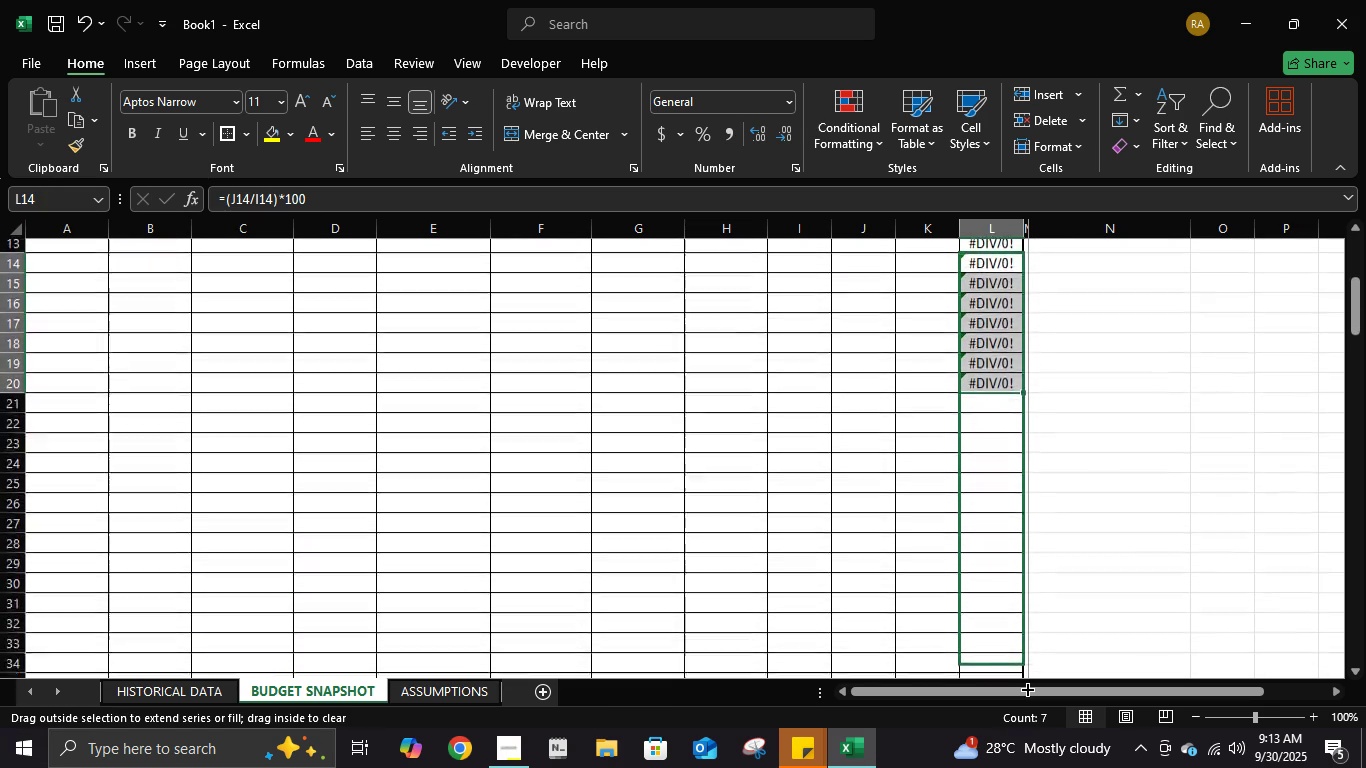 
scroll: coordinate [1026, 688], scroll_direction: down, amount: 2.0
 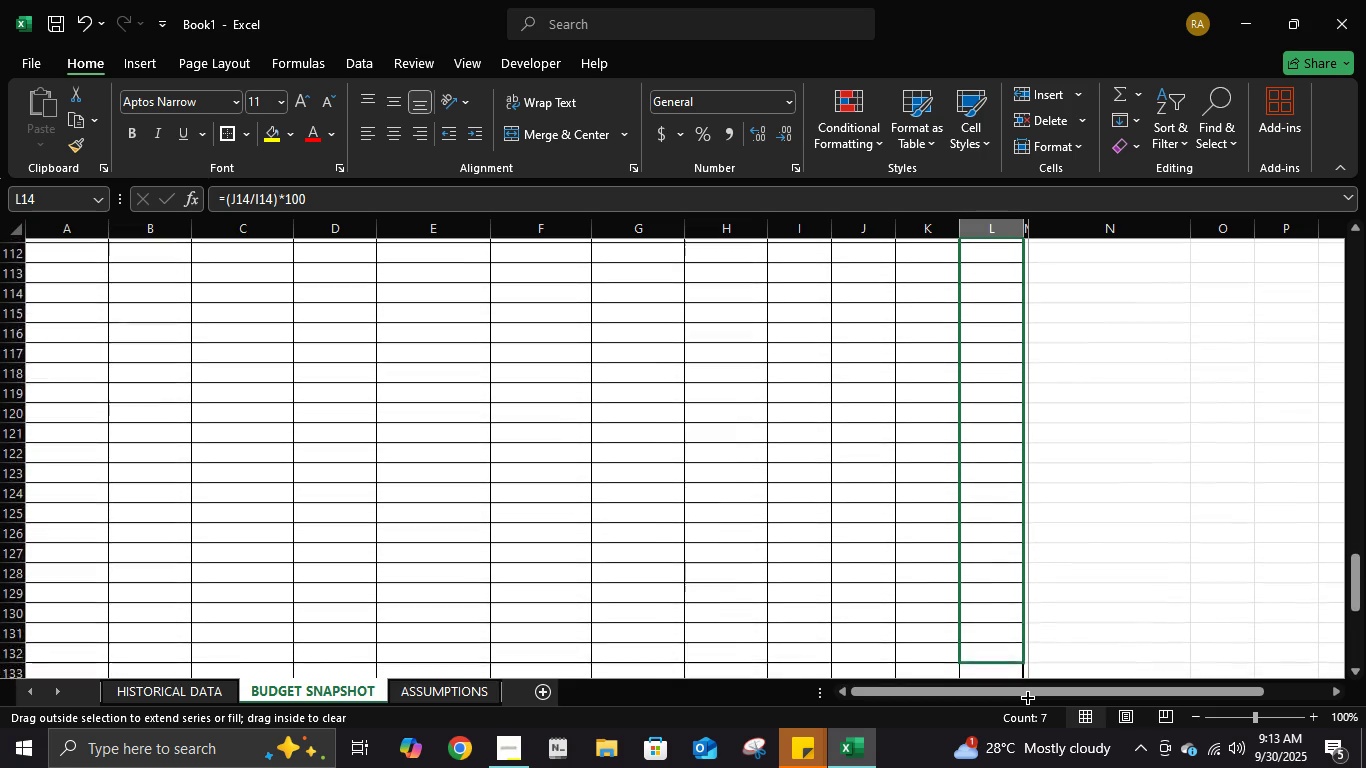 
wait(19.44)
 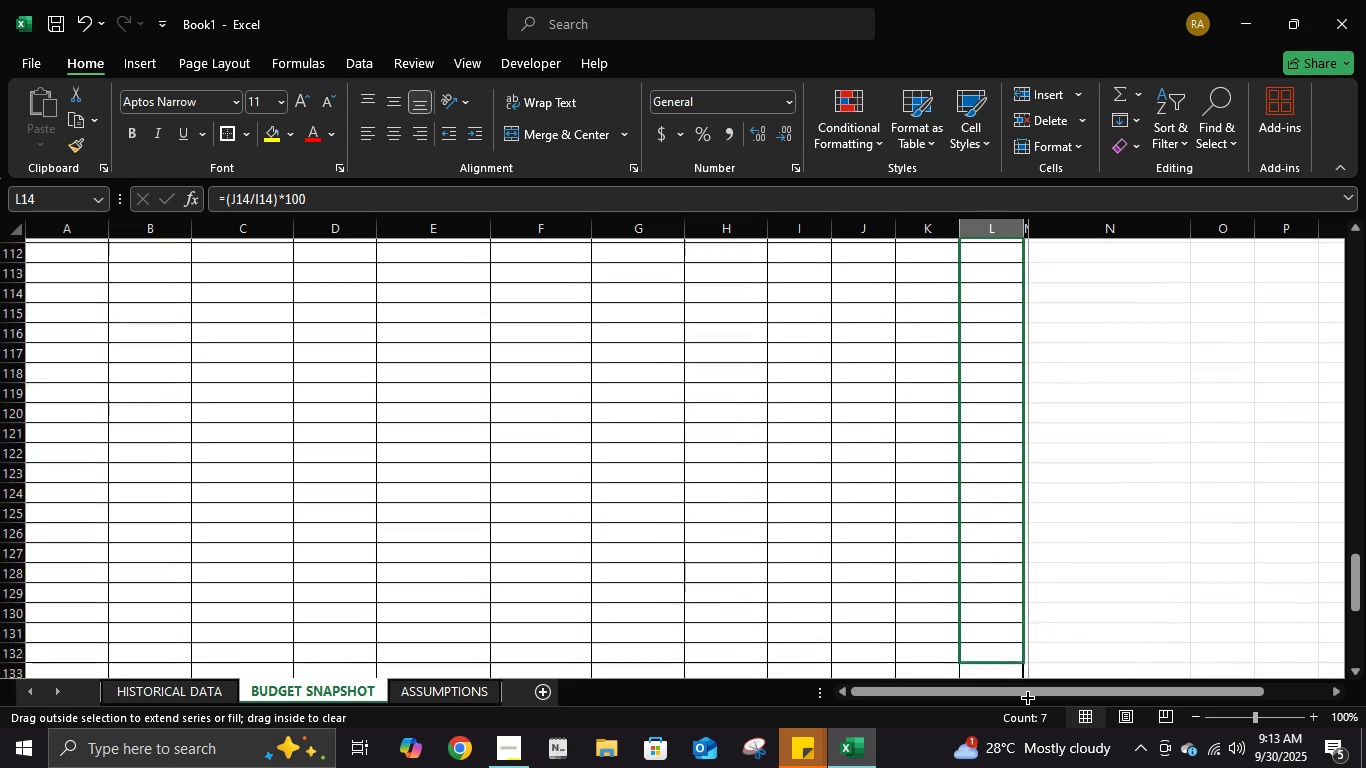 
left_click([900, 606])
 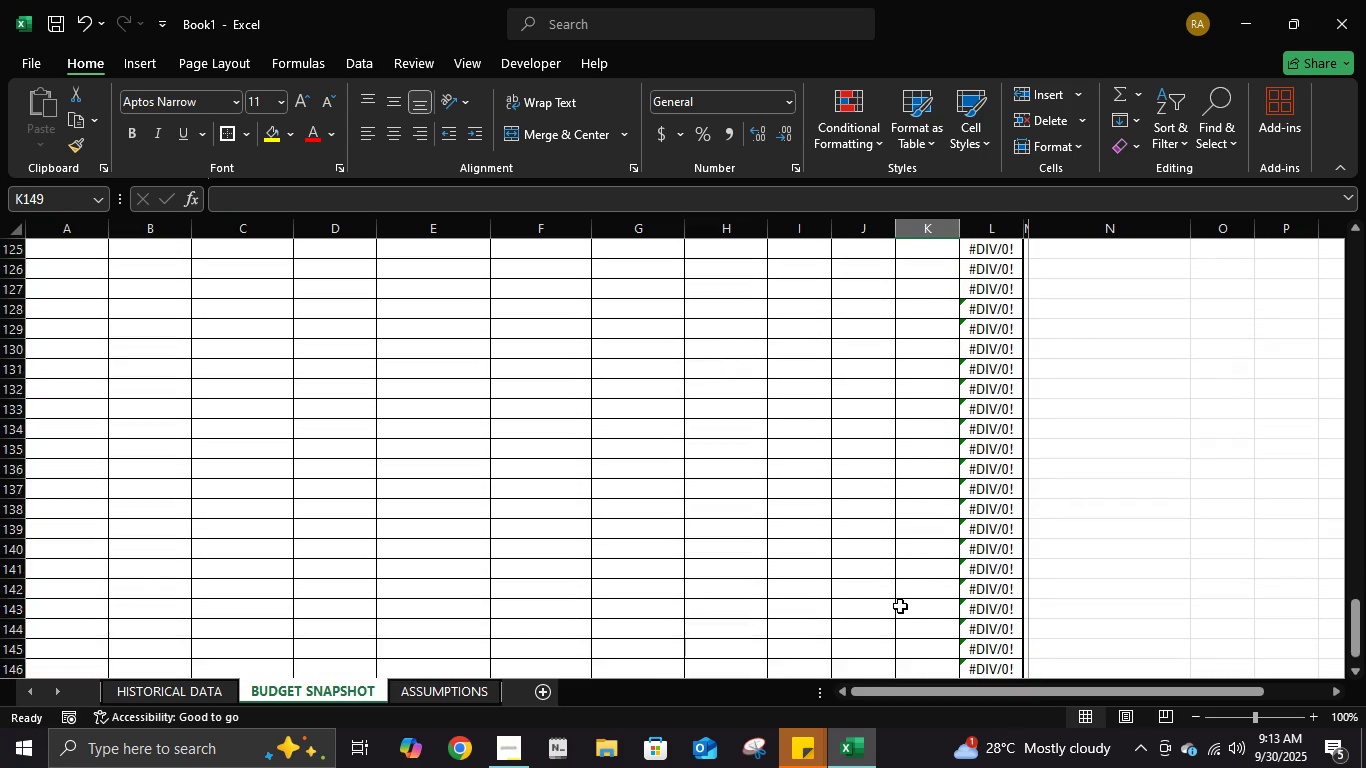 
scroll: coordinate [901, 606], scroll_direction: down, amount: 6.0
 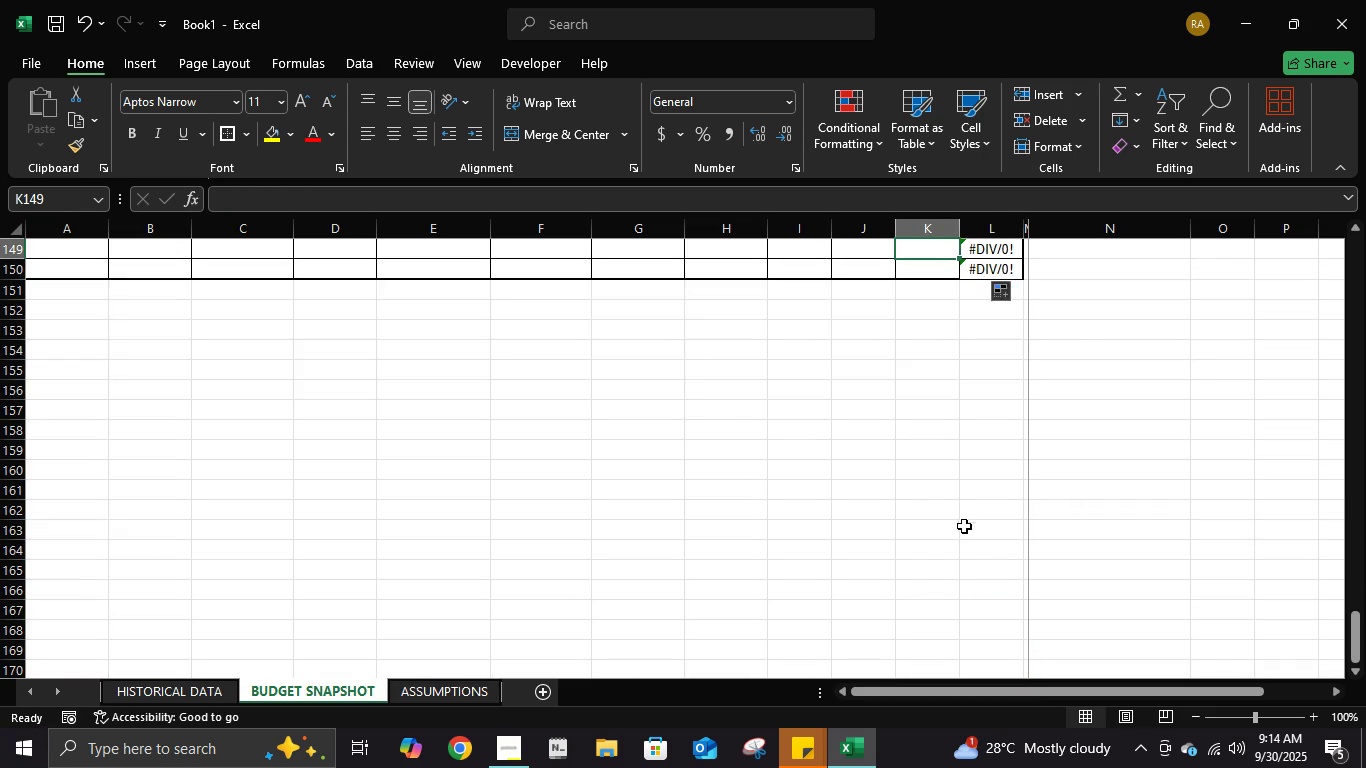 
scroll: coordinate [964, 523], scroll_direction: up, amount: 2.0
 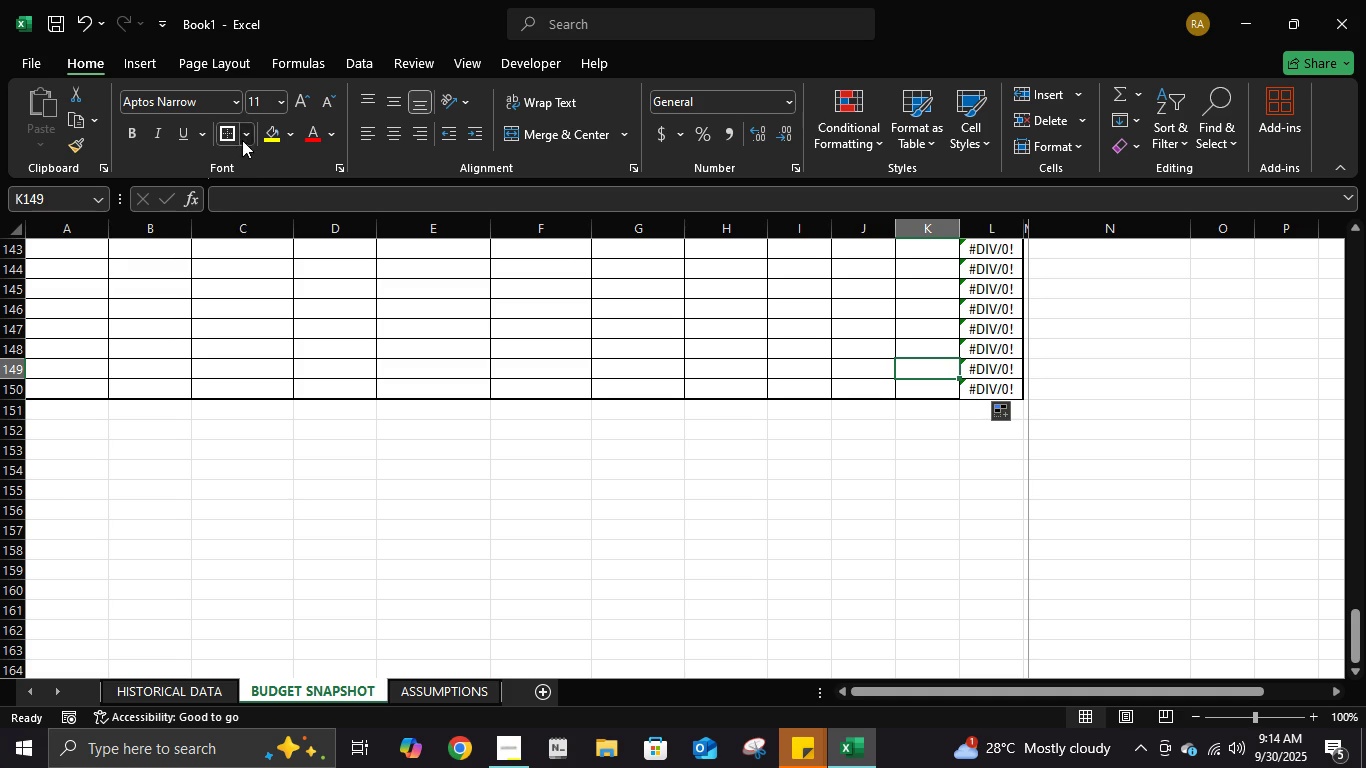 
double_click([242, 140])
 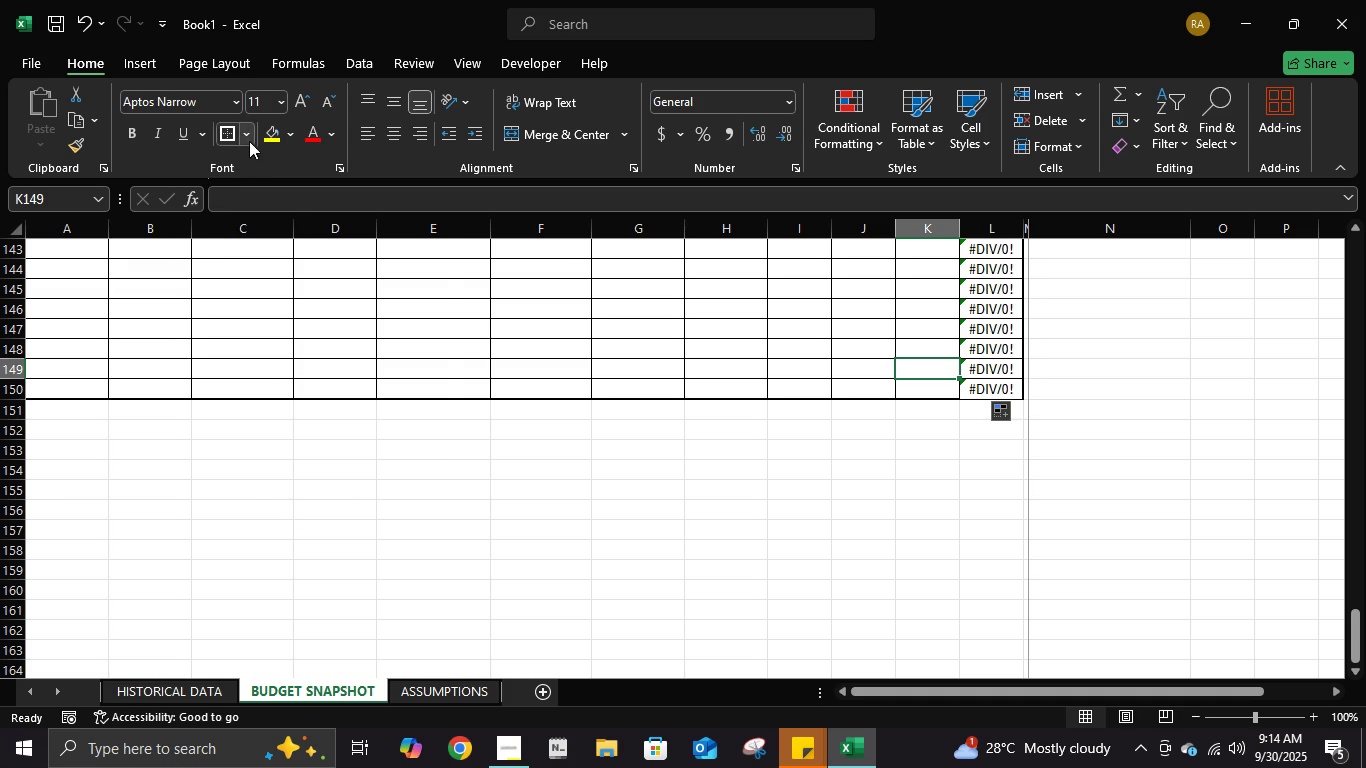 
left_click([249, 140])
 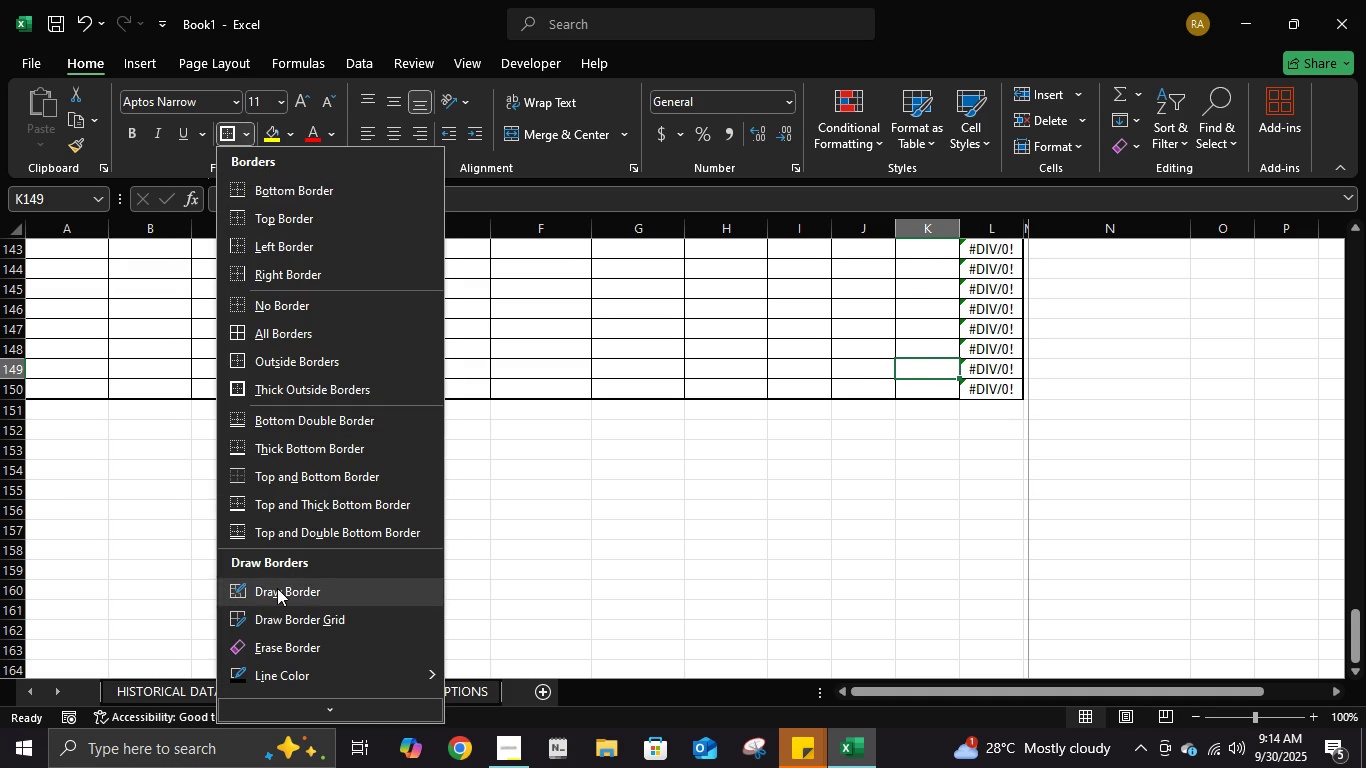 
left_click([277, 588])
 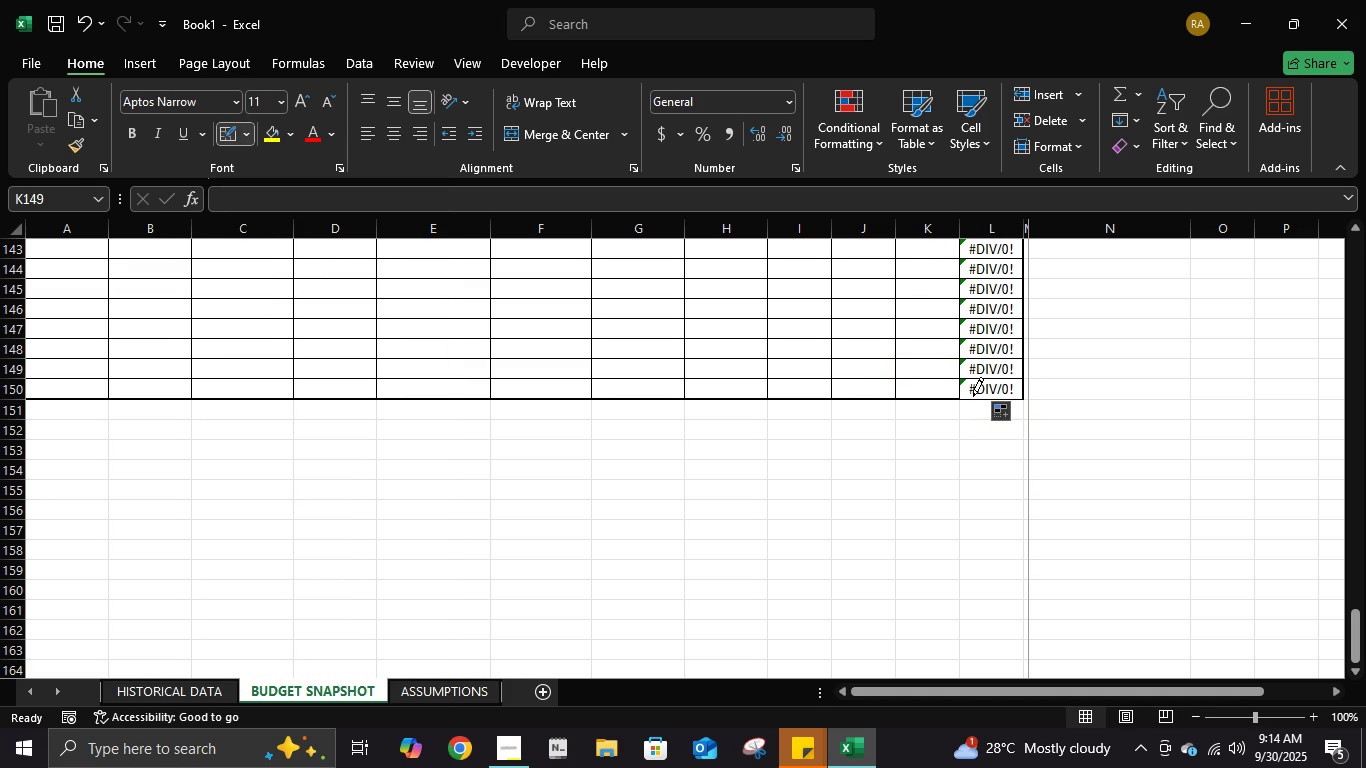 
left_click([973, 396])
 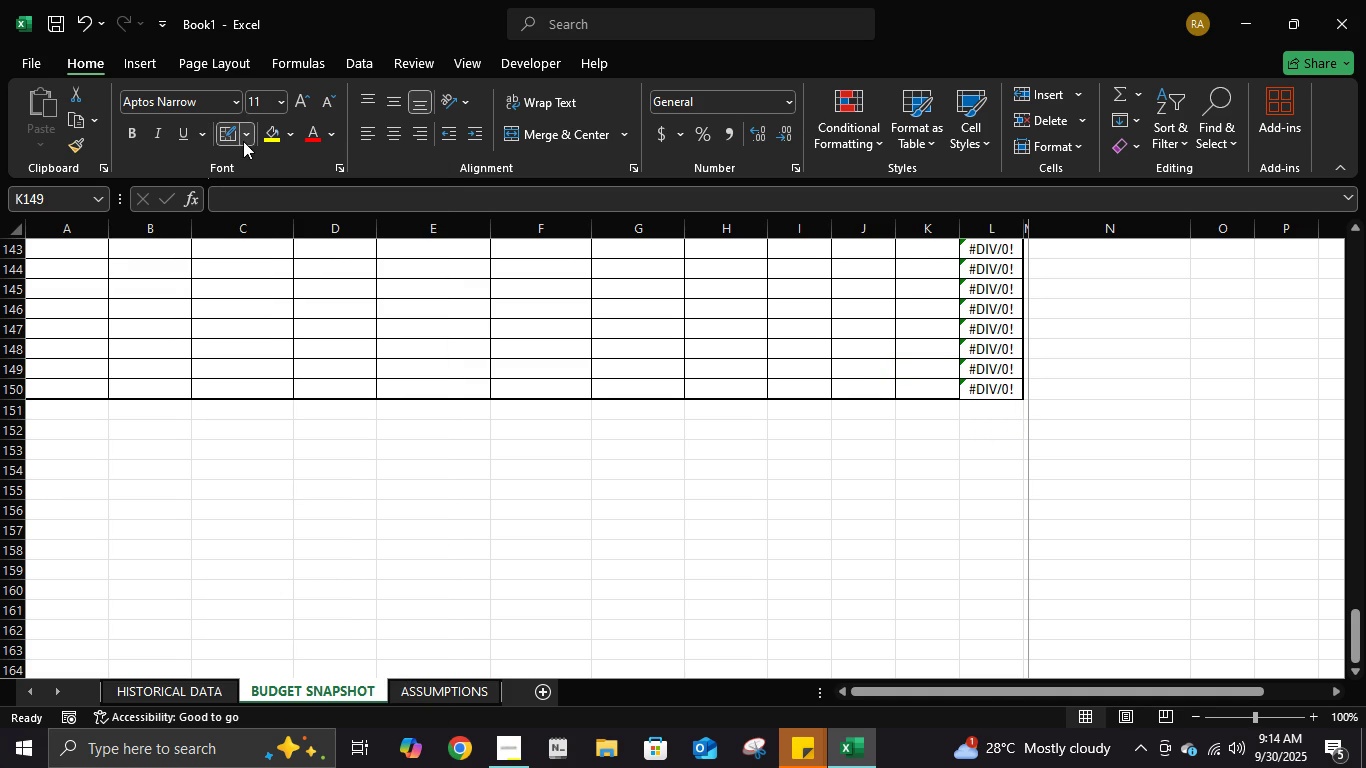 
left_click([243, 141])
 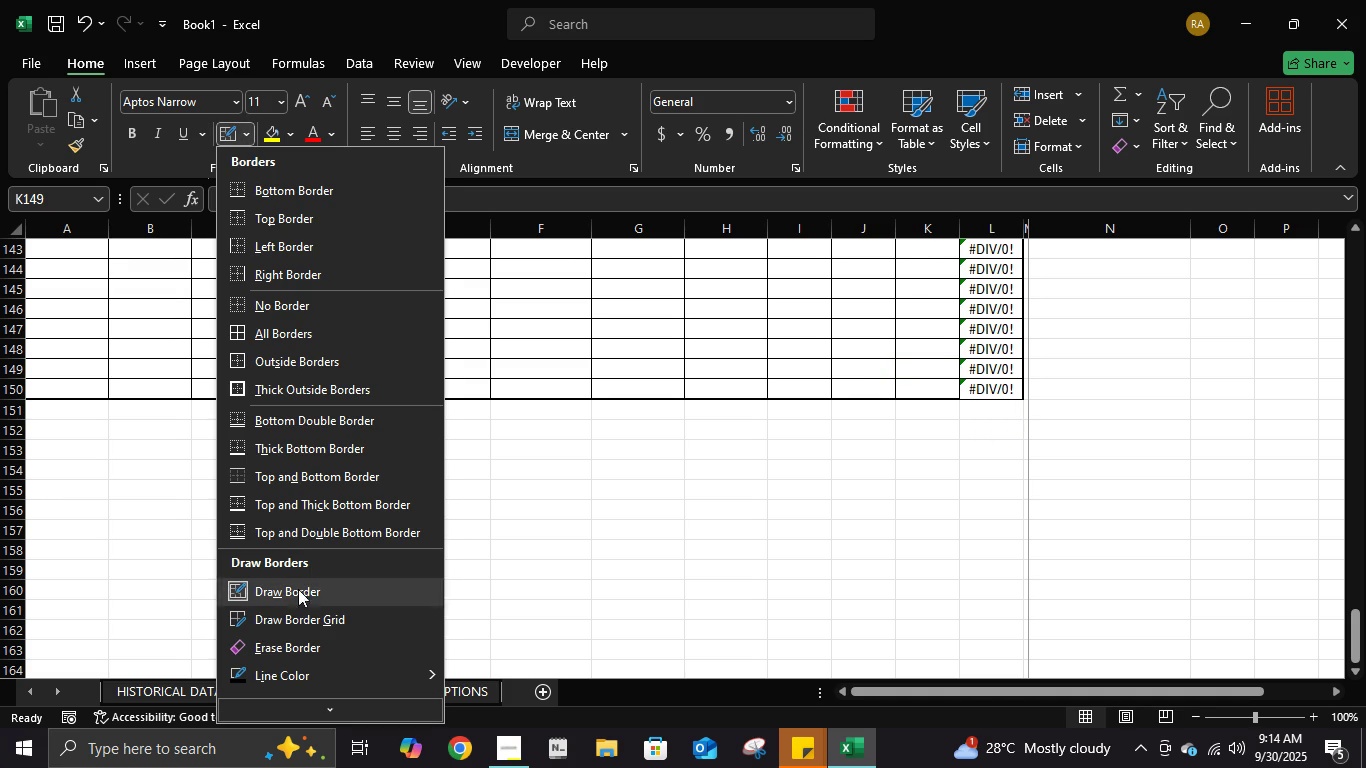 
mouse_move([291, 617])
 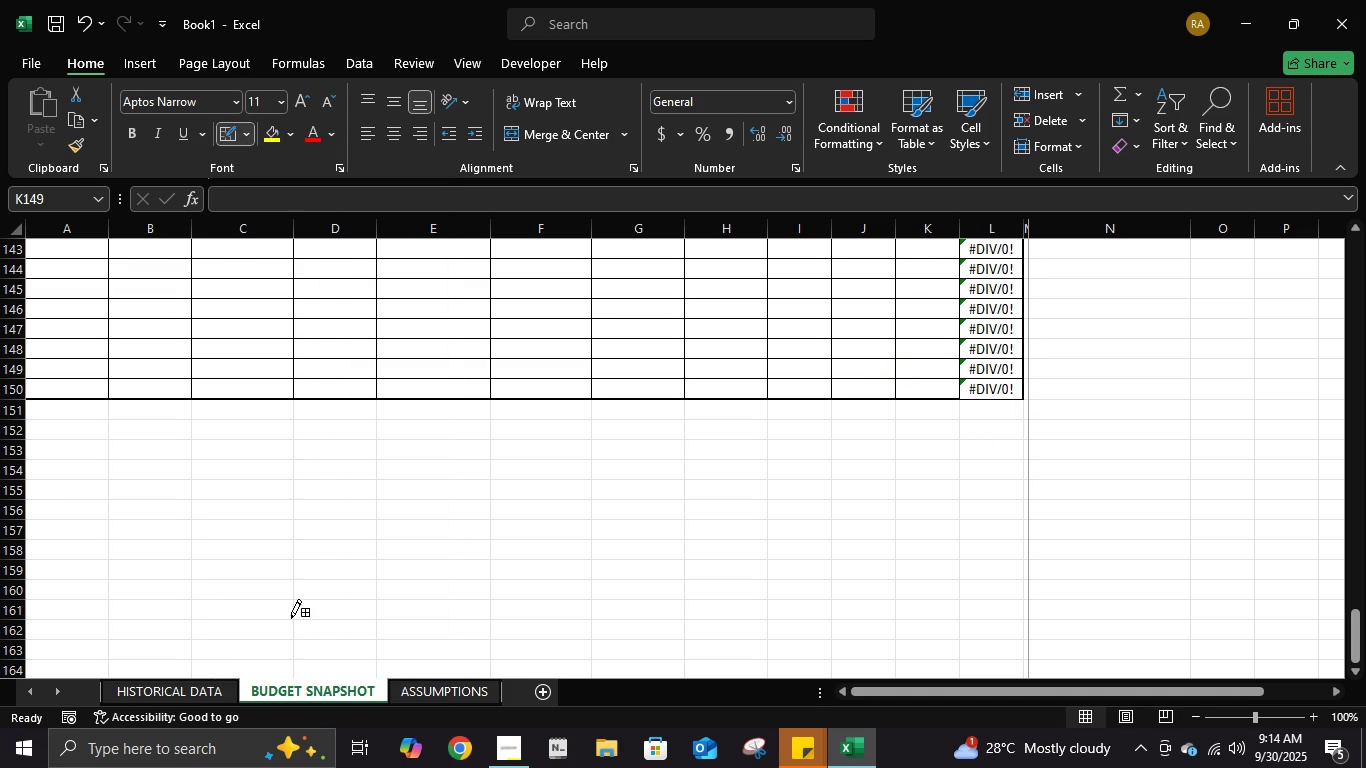 
left_click([291, 618])
 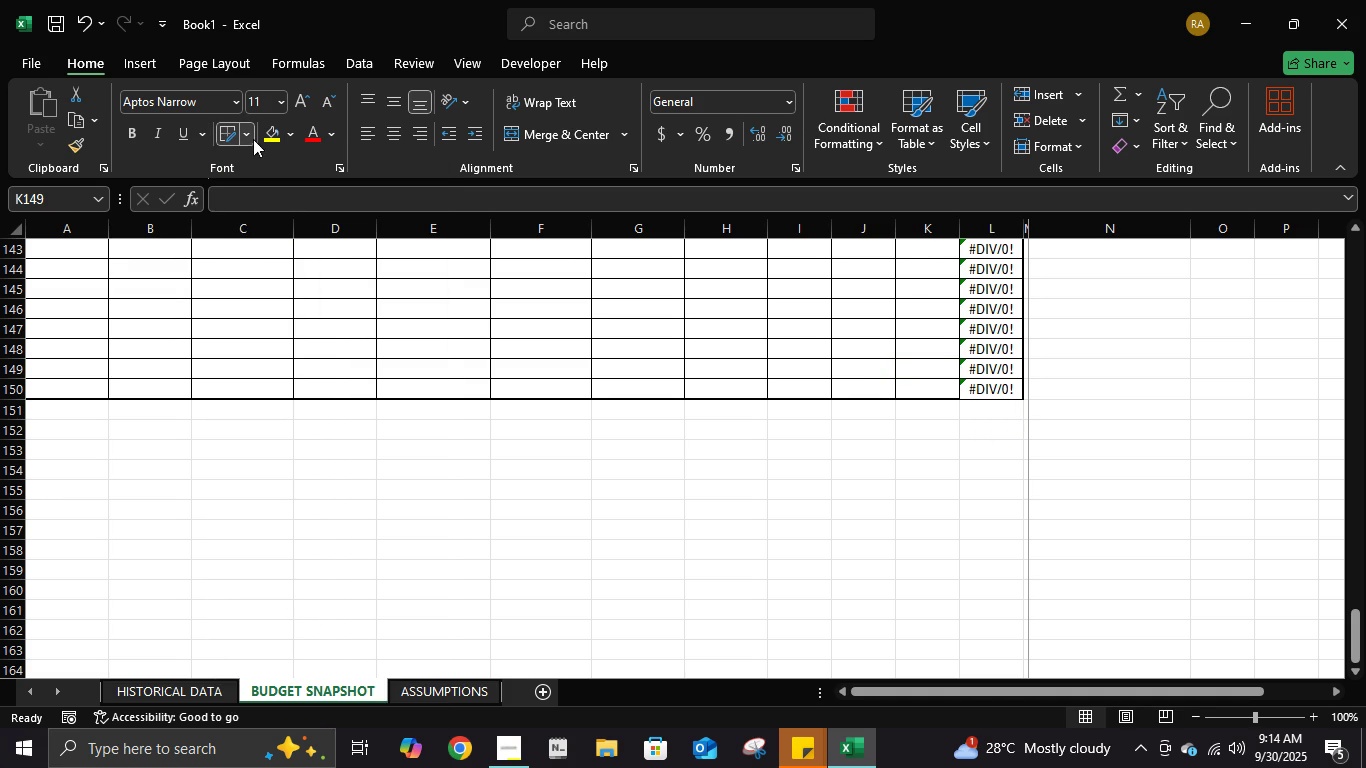 
left_click([251, 138])
 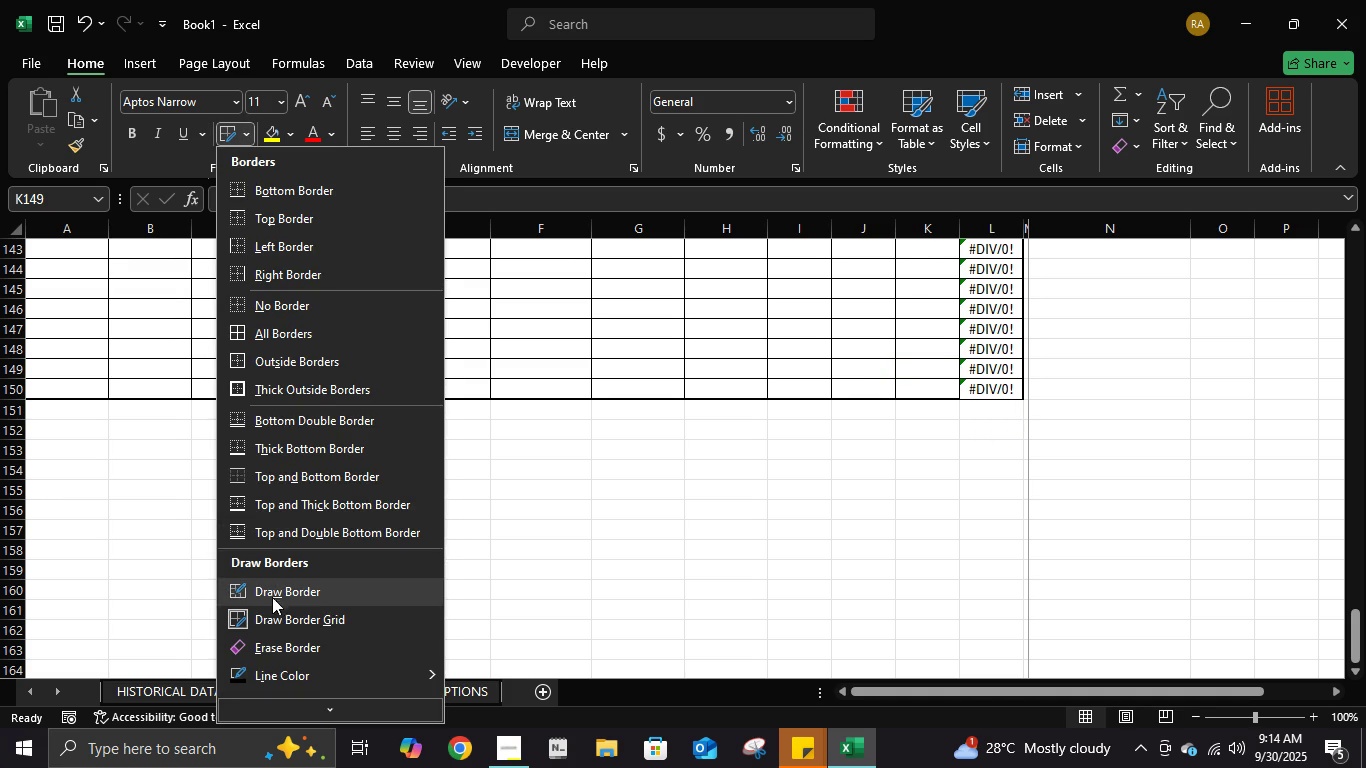 
left_click([272, 597])
 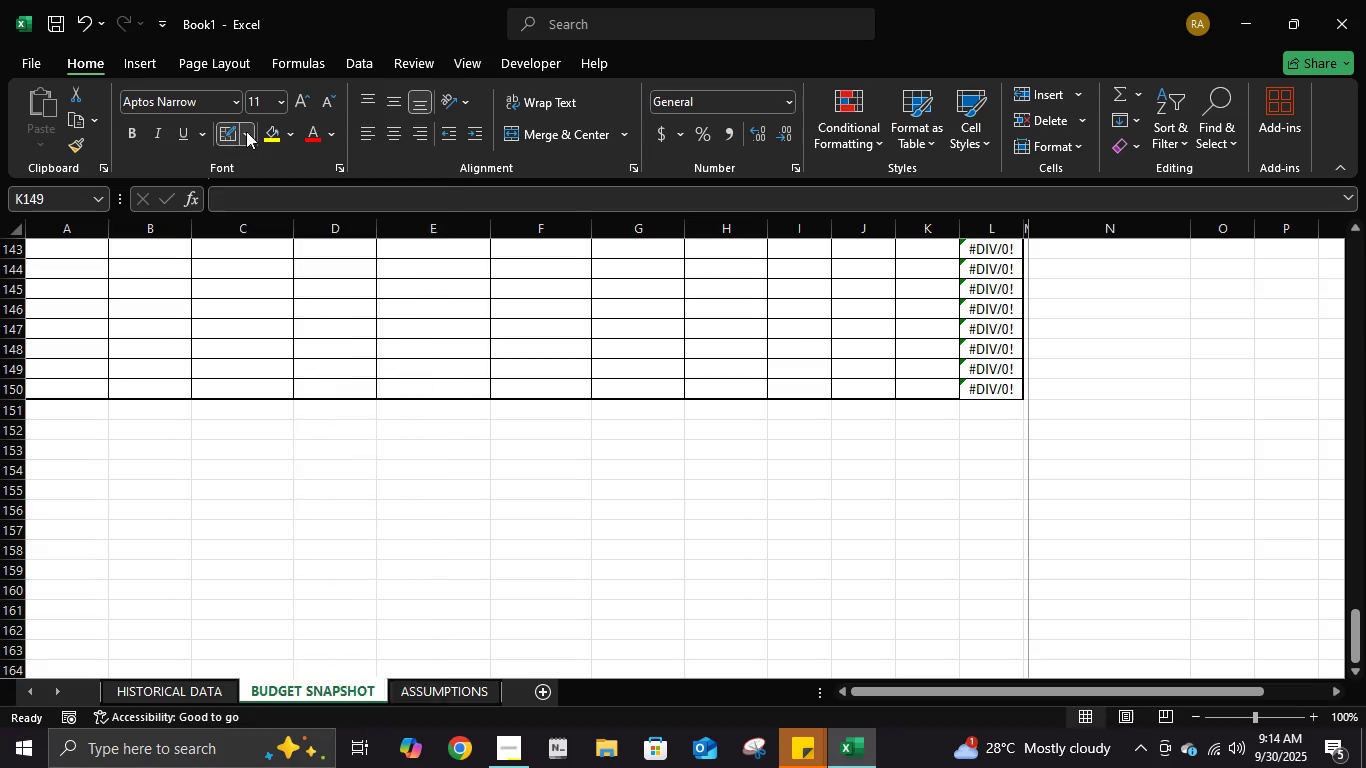 
left_click([246, 131])
 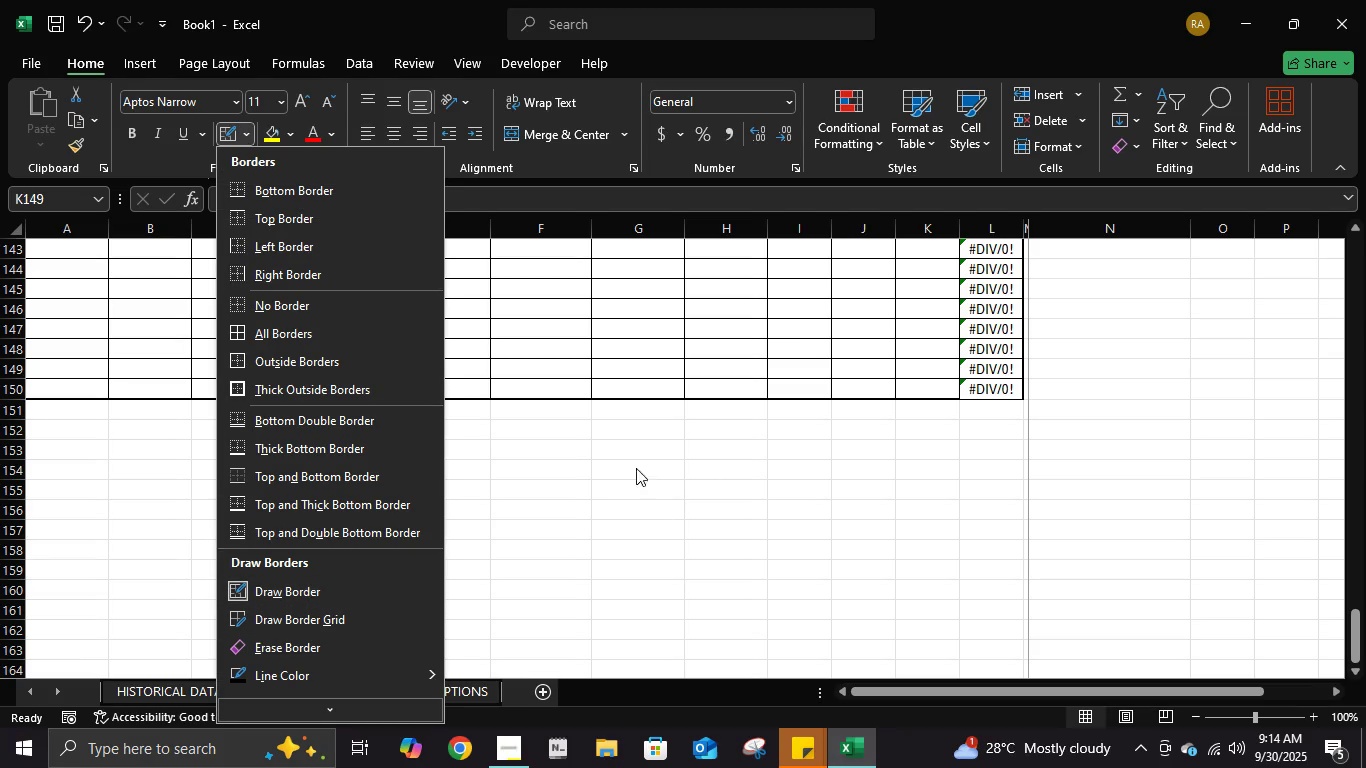 
key(Escape)
 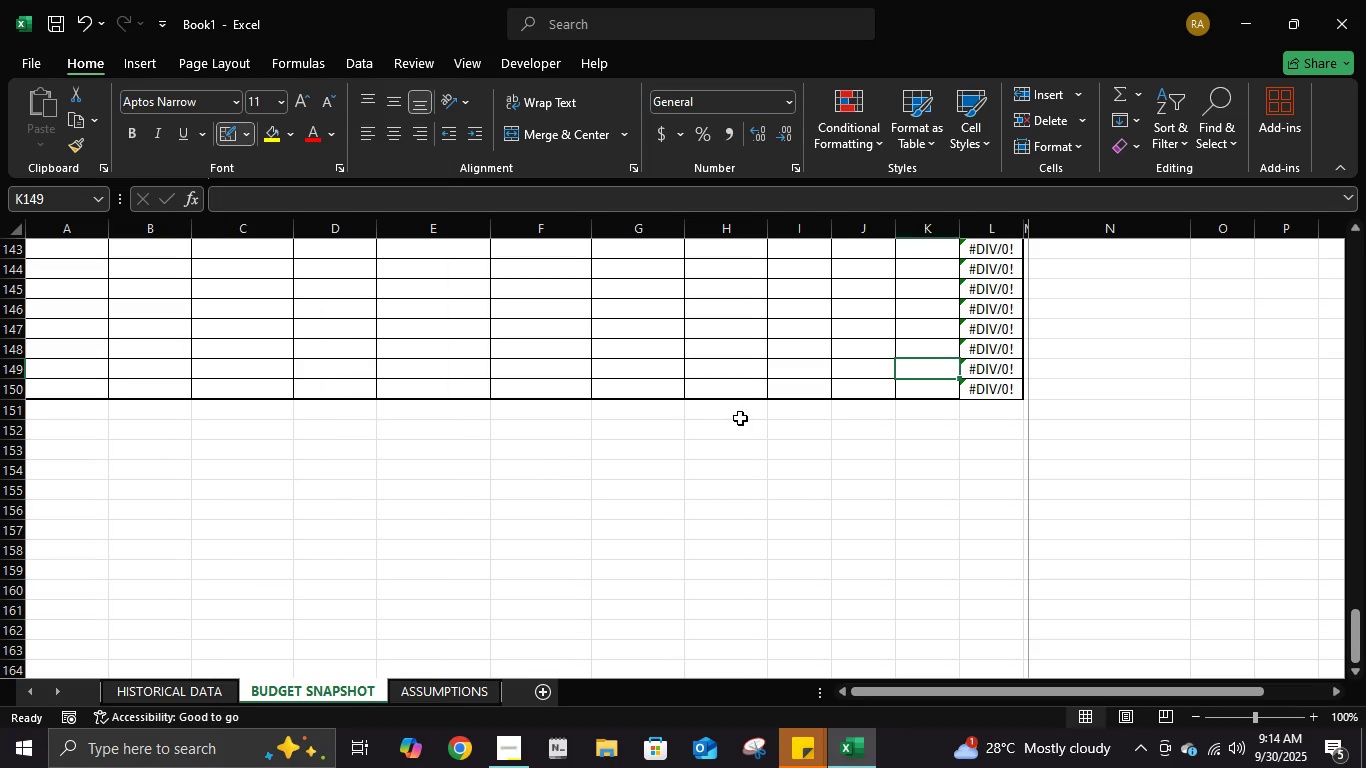 
key(Escape)
 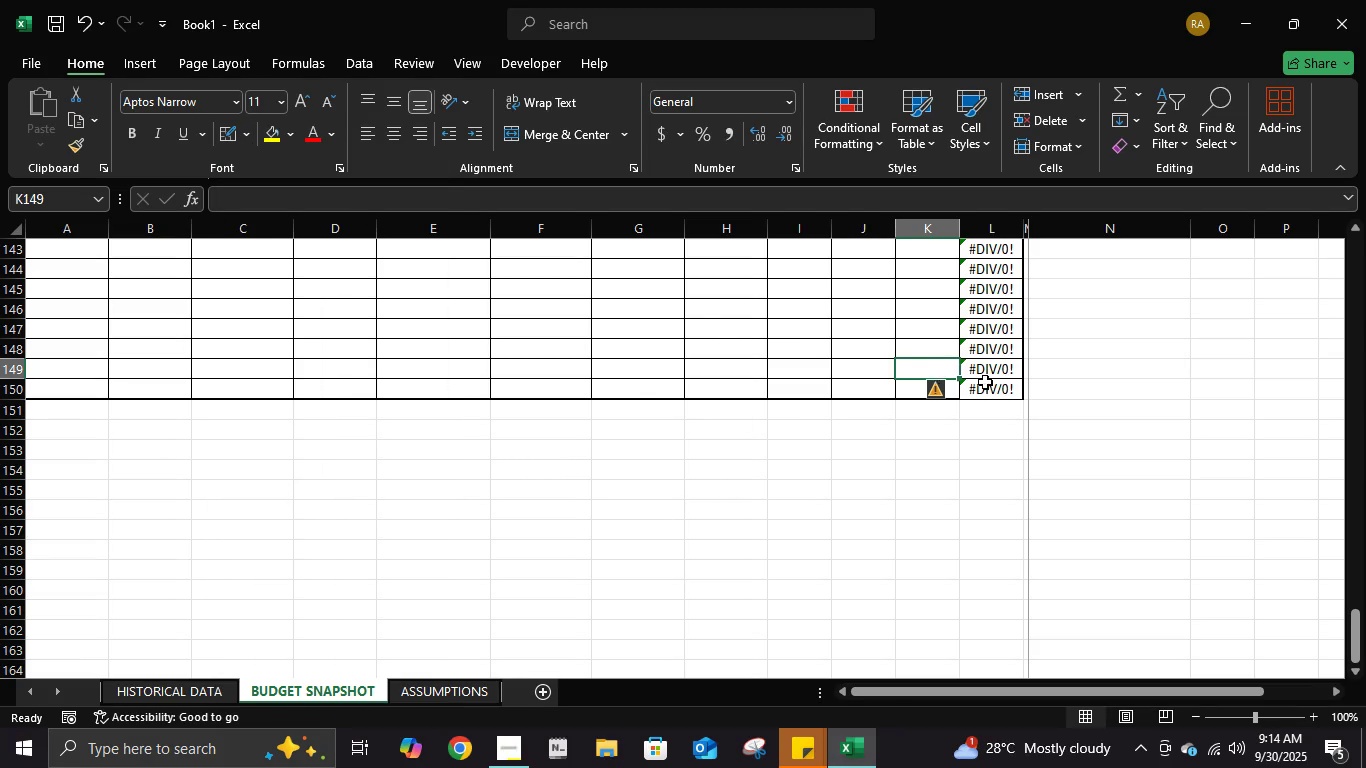 
left_click([985, 382])
 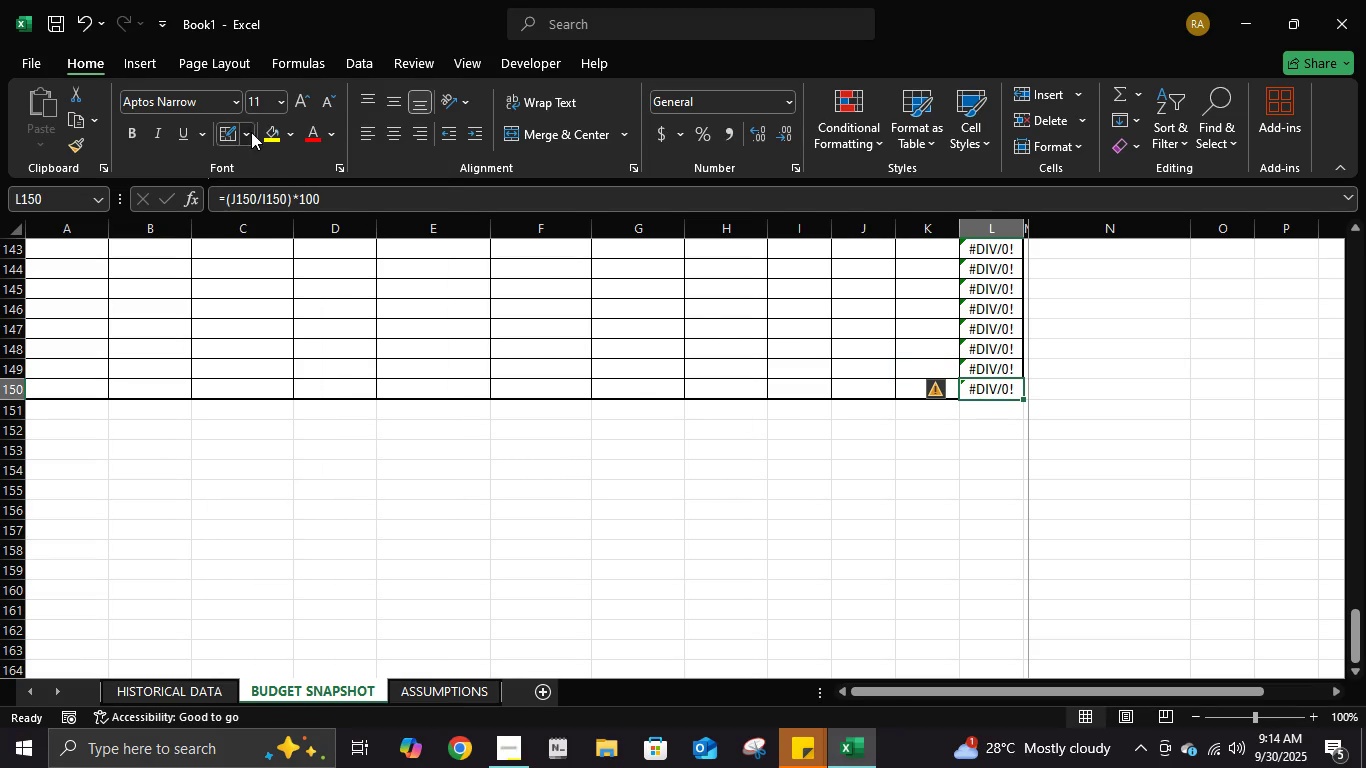 
left_click([251, 132])
 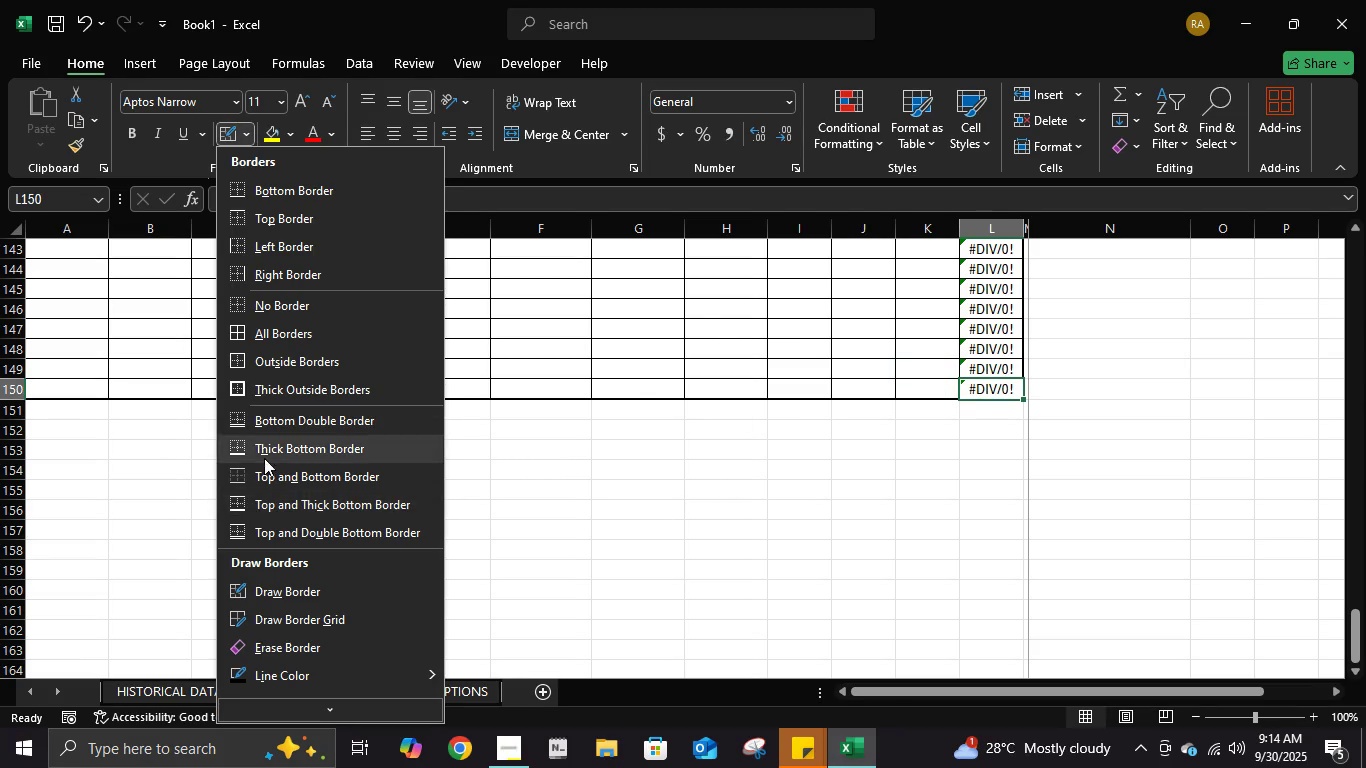 
left_click([264, 456])
 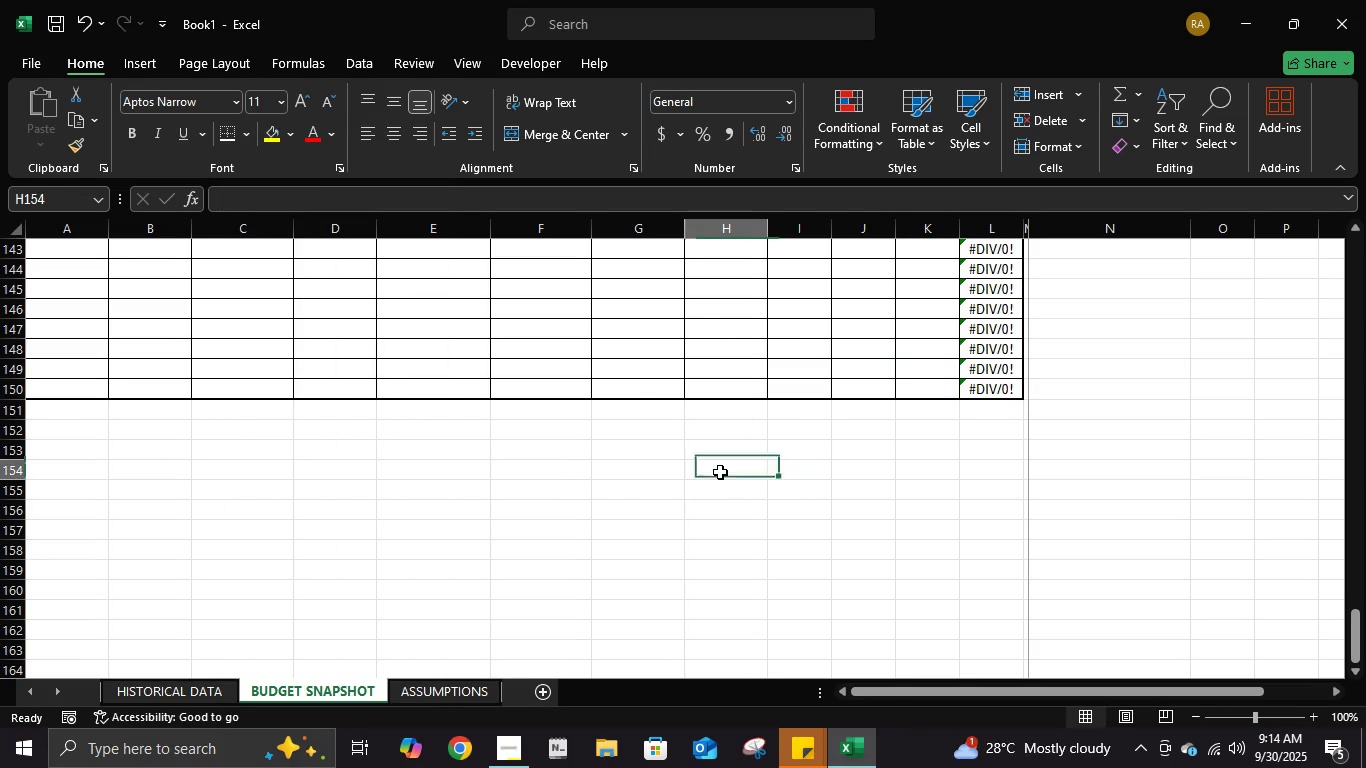 
double_click([720, 472])
 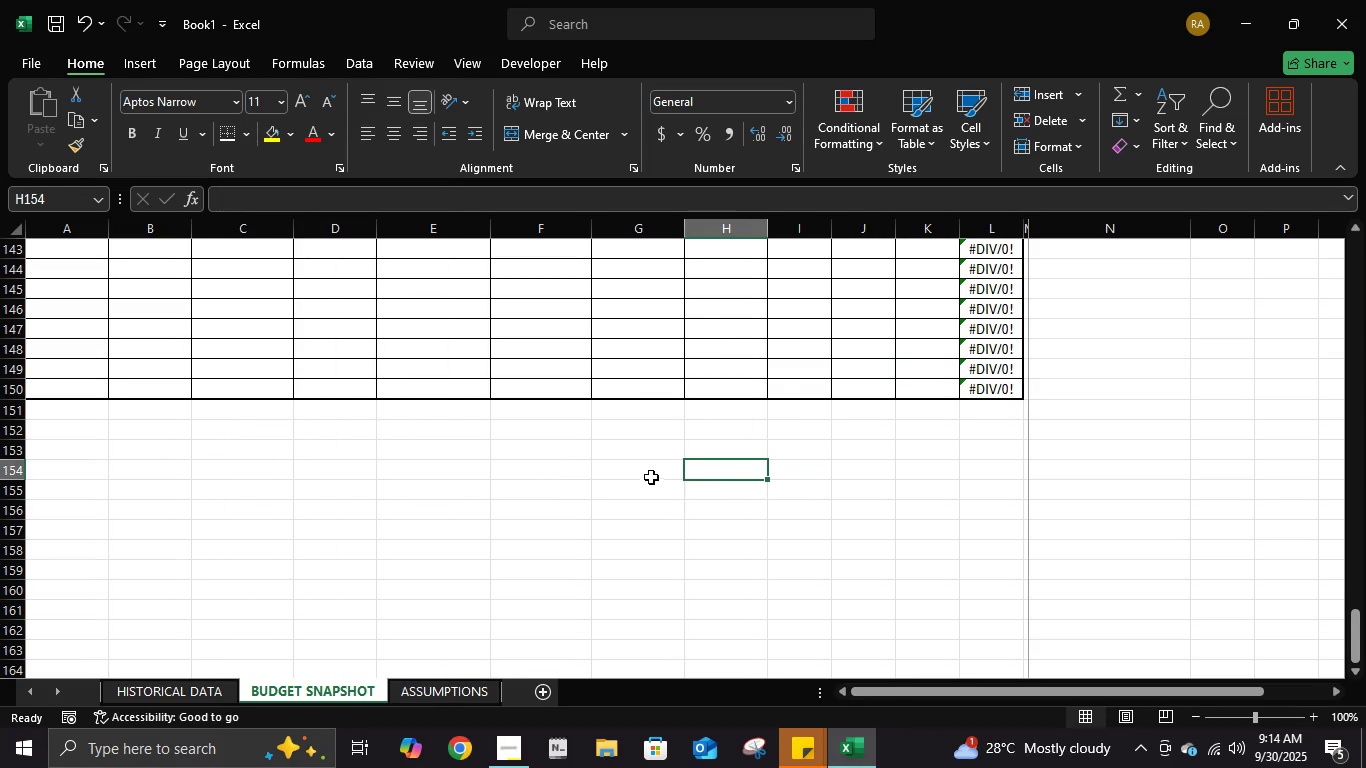 
scroll: coordinate [654, 476], scroll_direction: up, amount: 54.0
 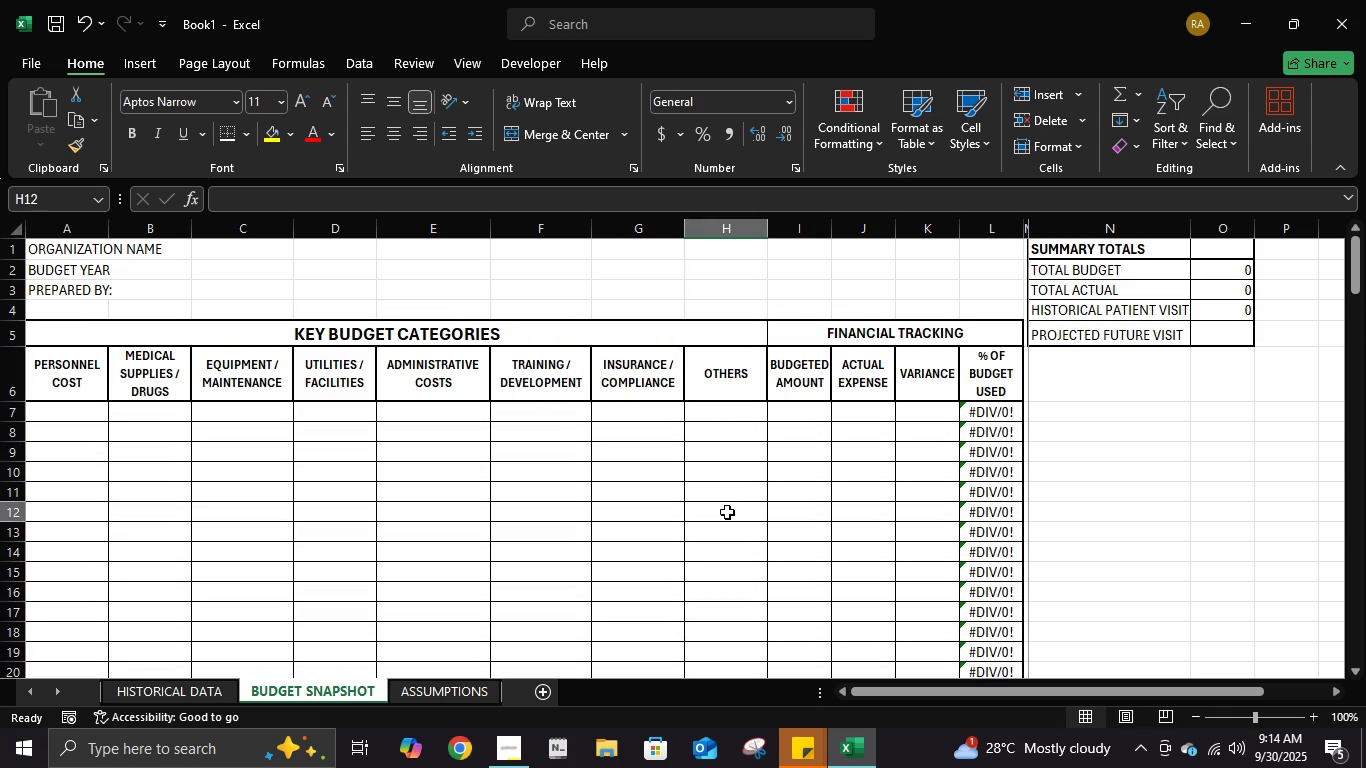 
left_click([727, 512])
 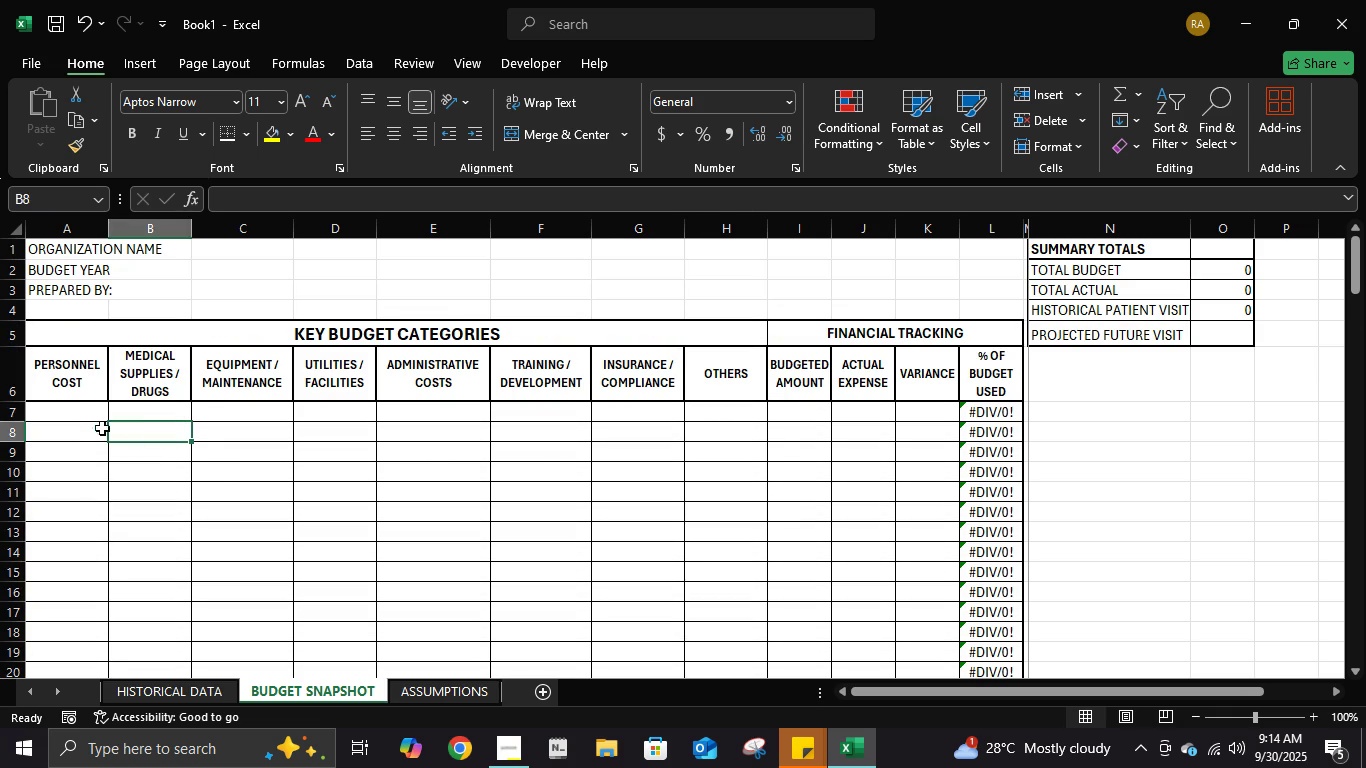 
double_click([77, 421])
 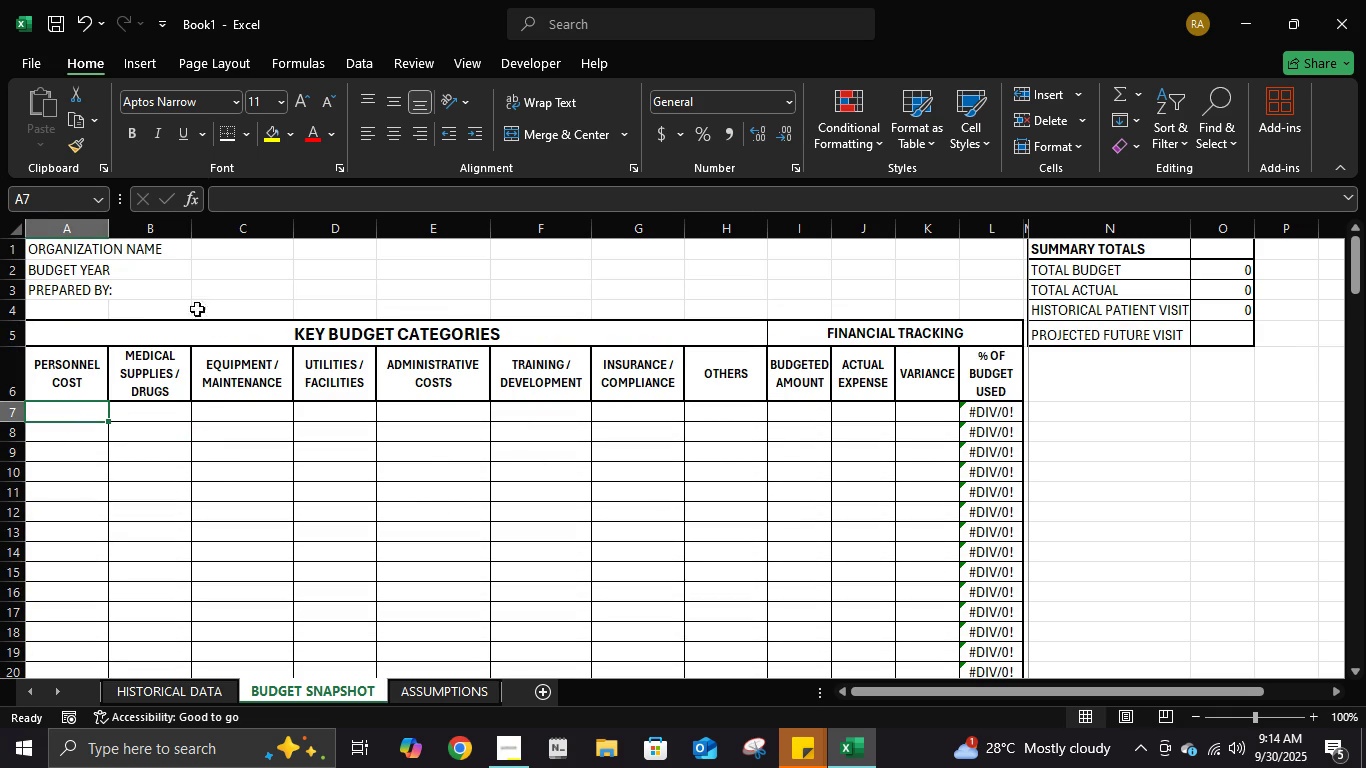 
left_click([211, 251])